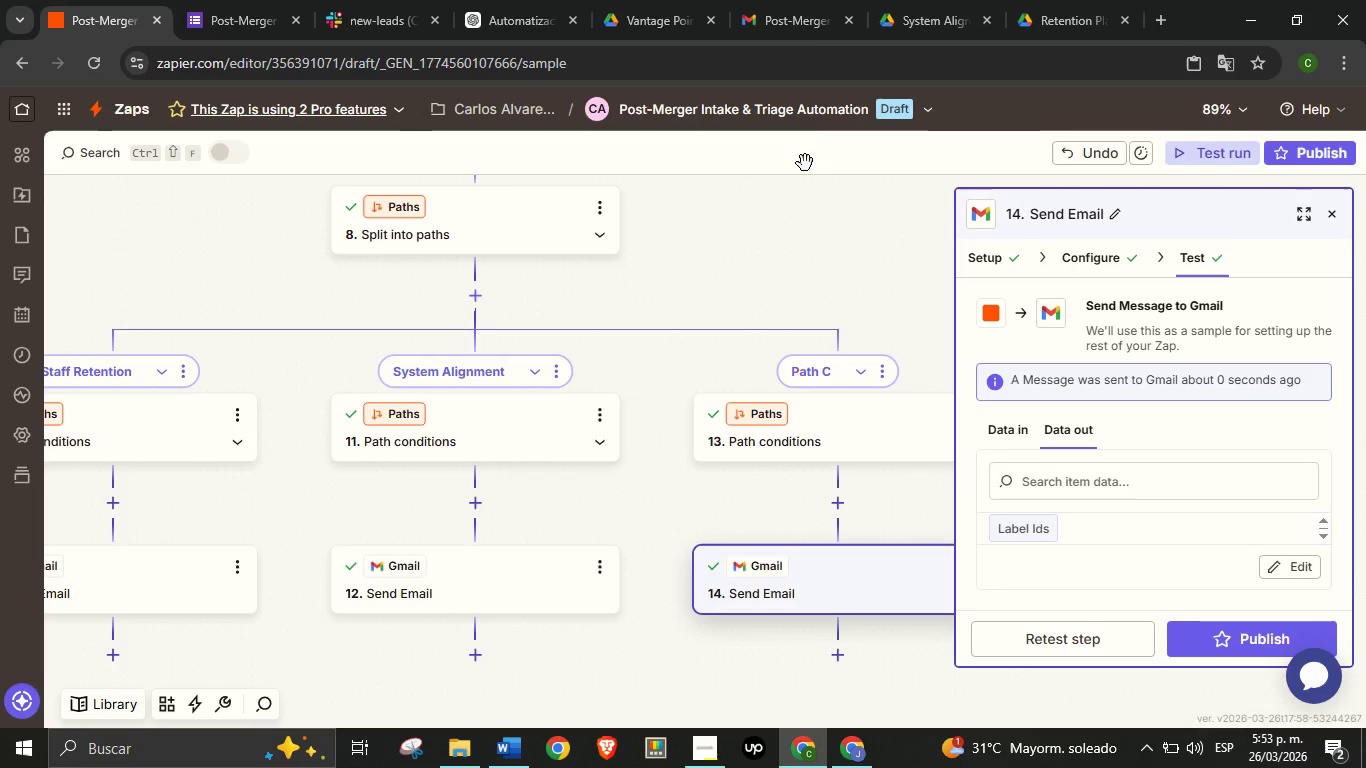 
wait(5.2)
 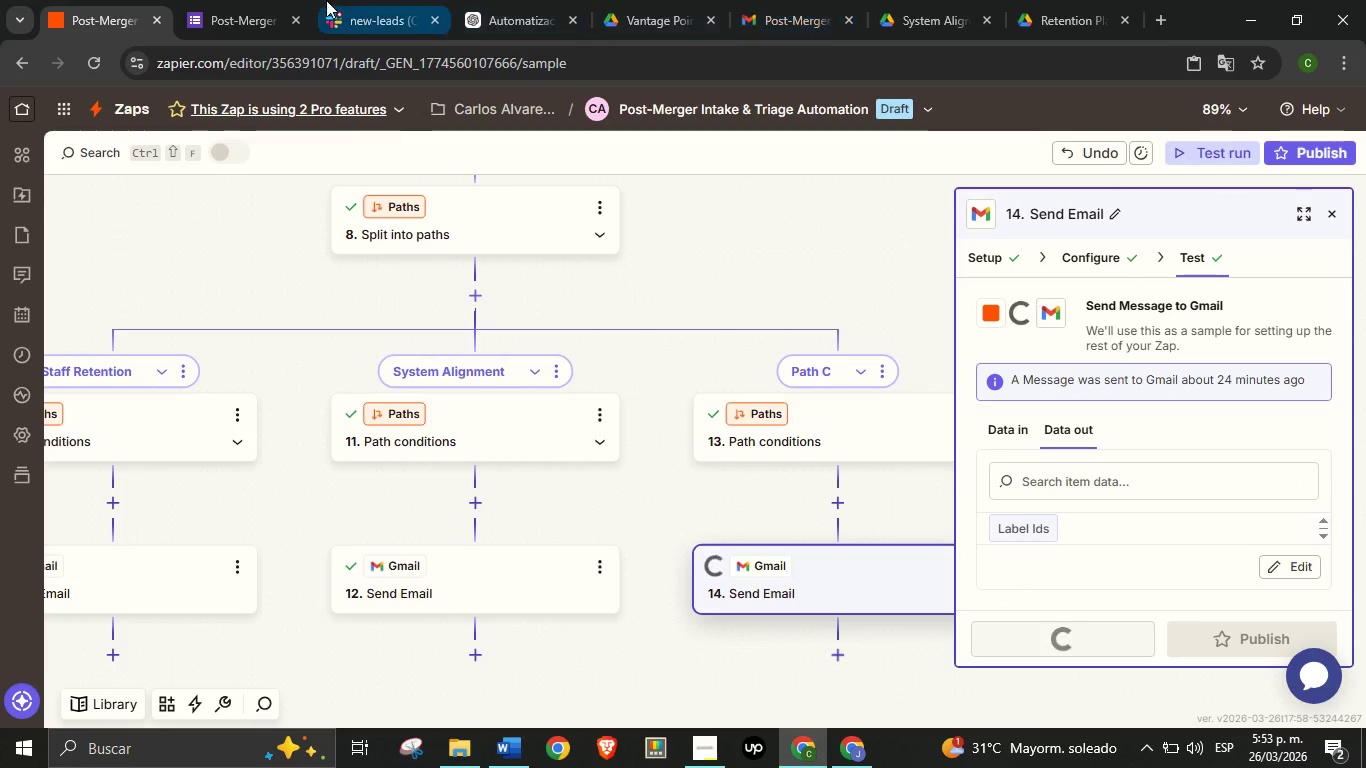 
left_click([799, 0])
 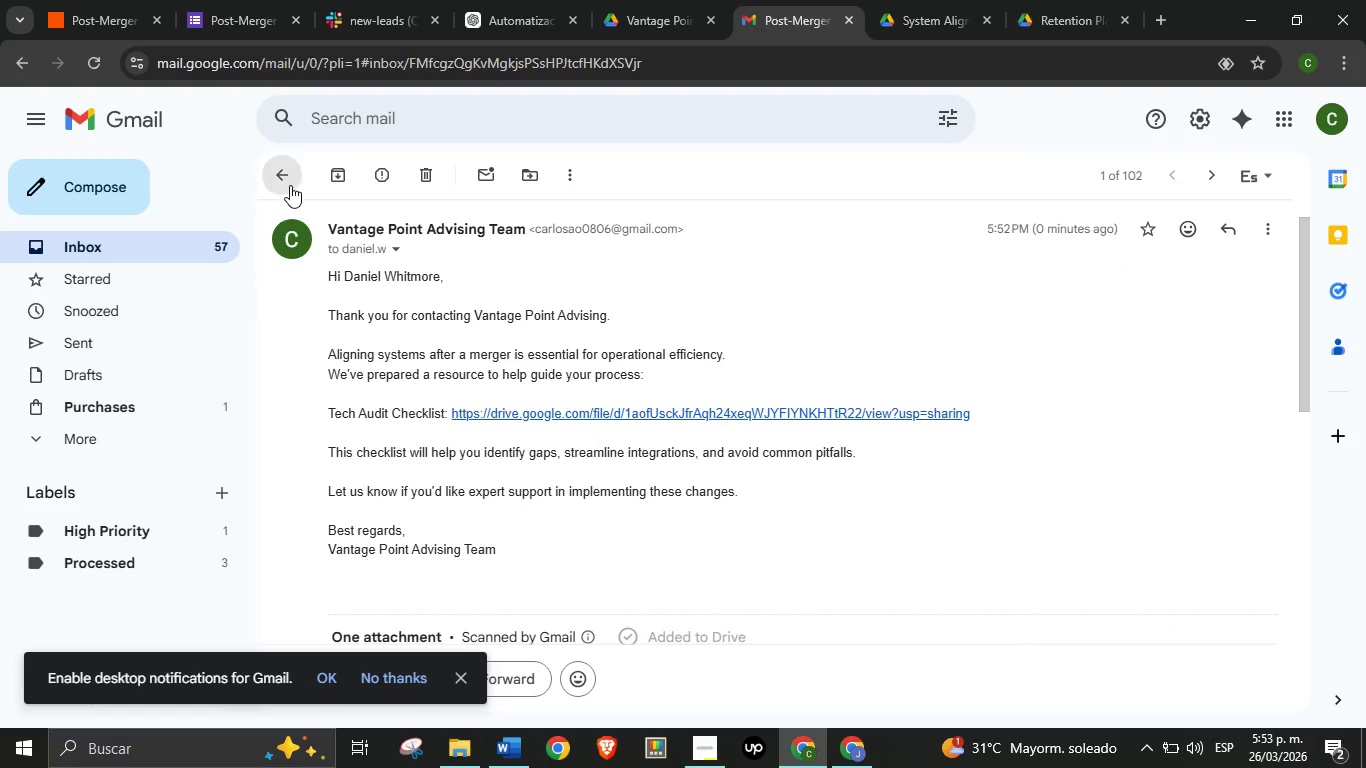 
left_click([290, 185])
 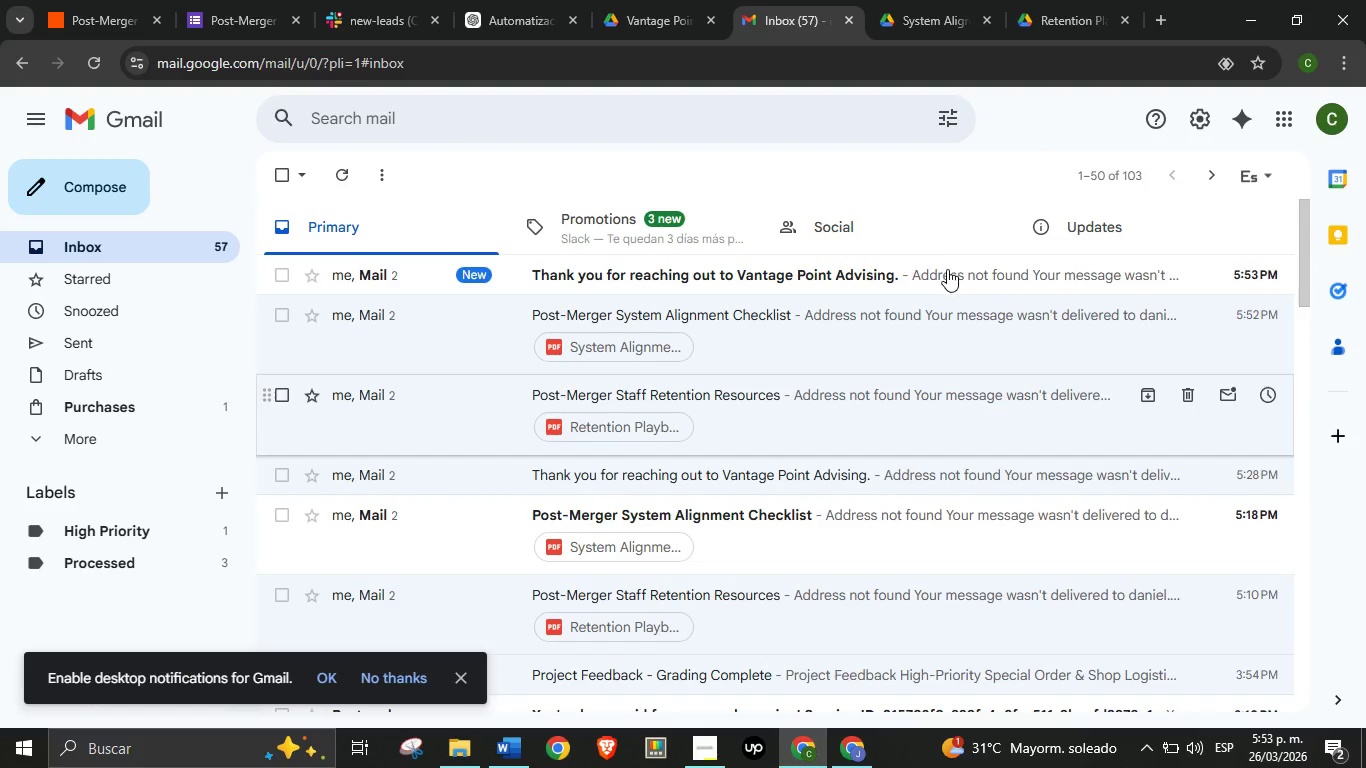 
left_click([946, 269])
 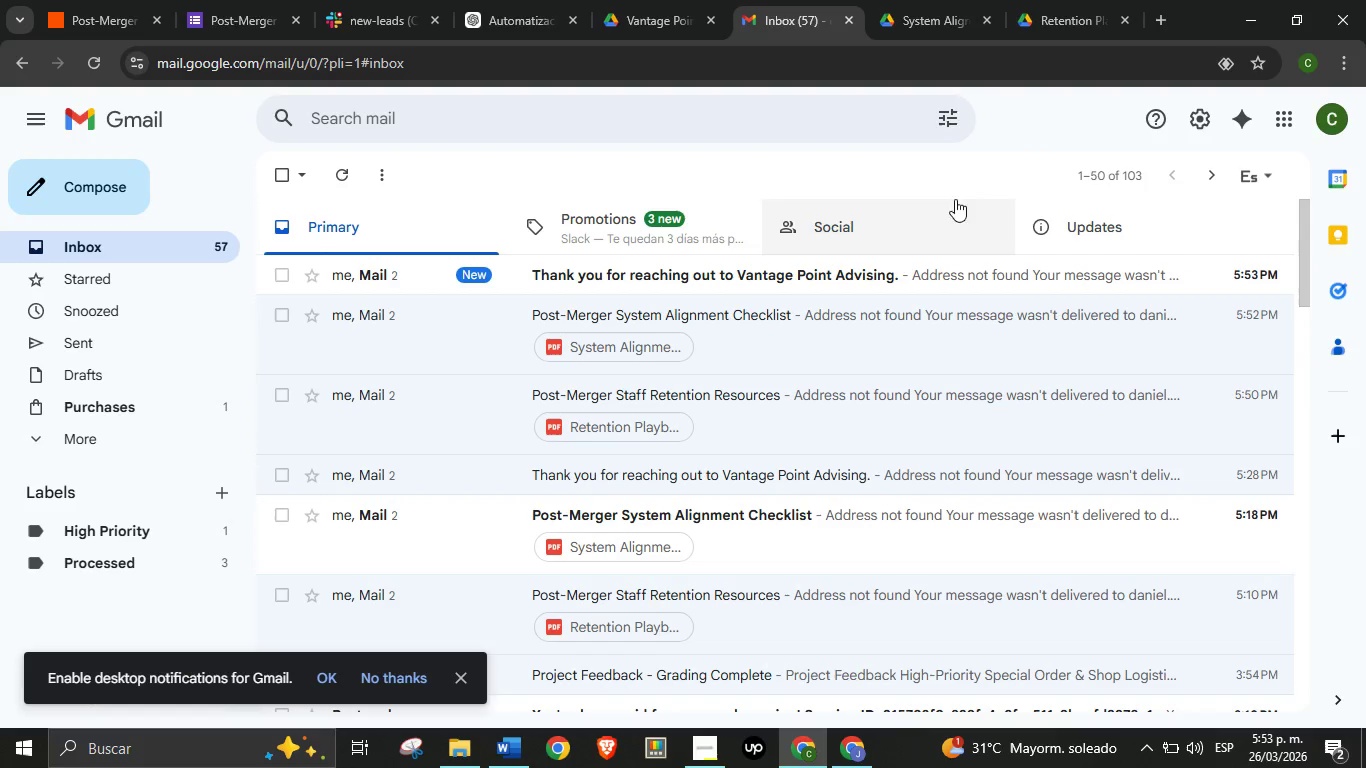 
left_click([924, 266])
 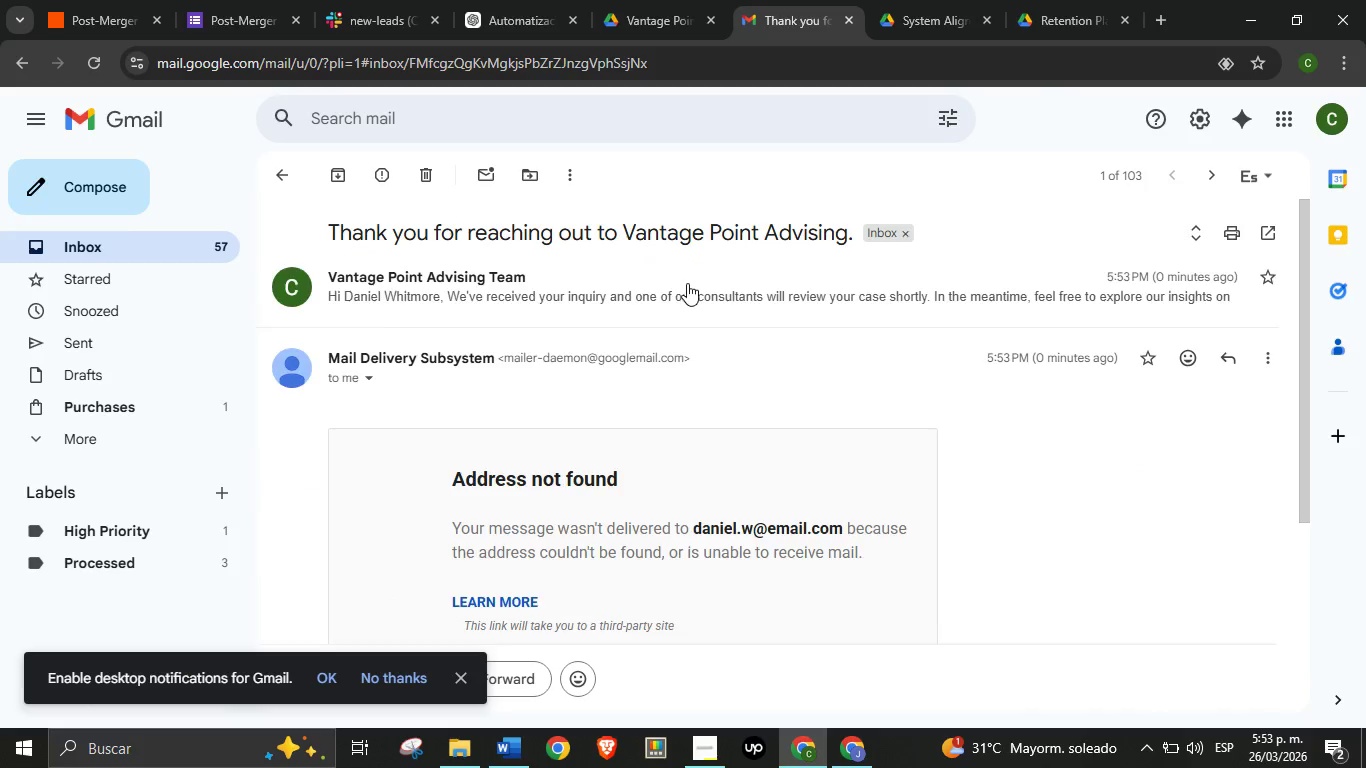 
left_click([688, 282])
 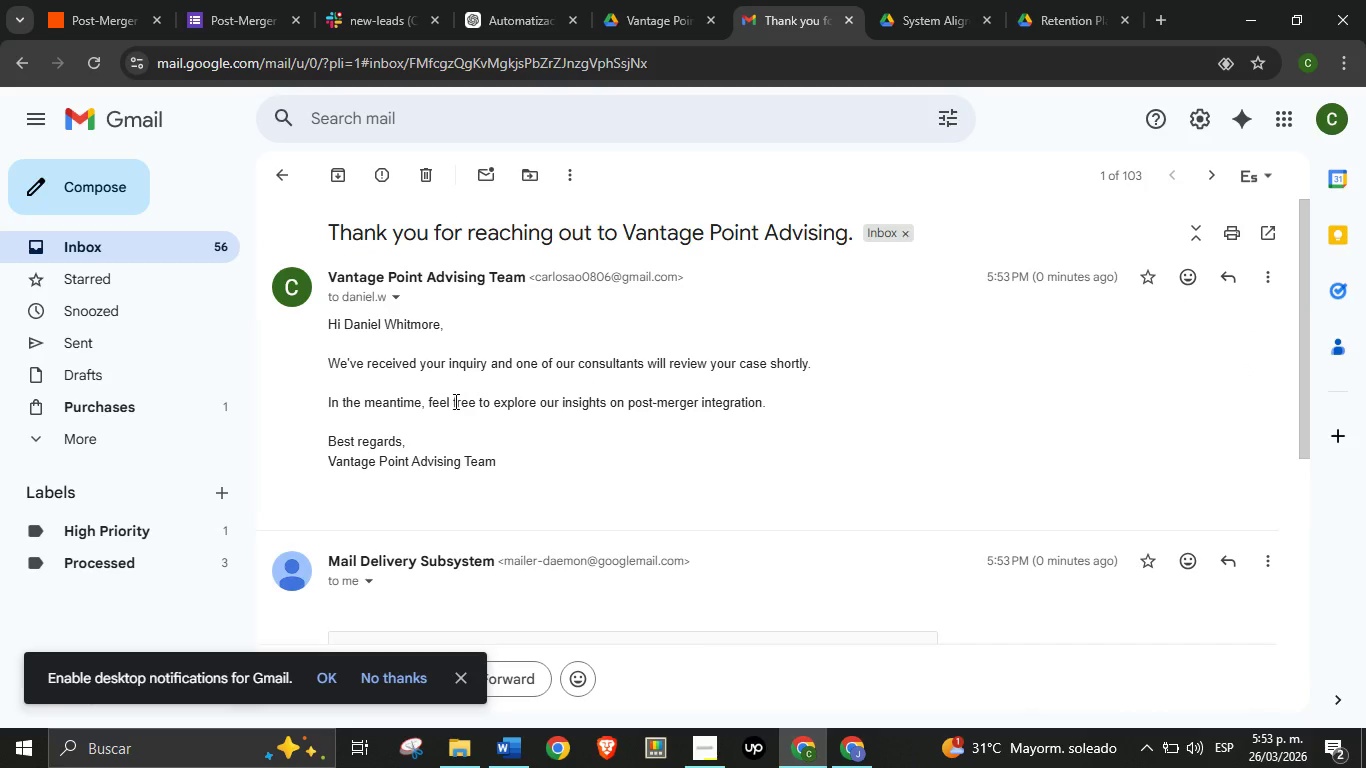 
wait(12.33)
 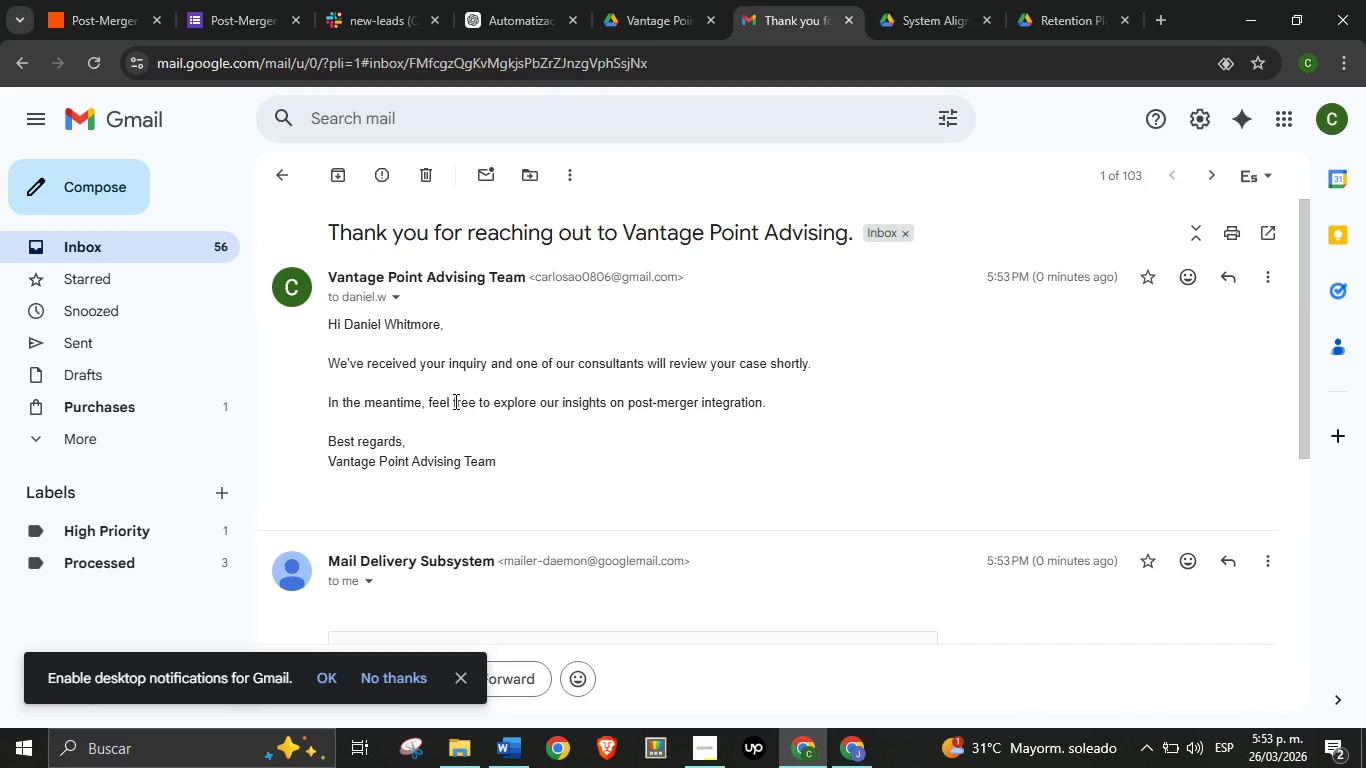 
left_click([137, 0])
 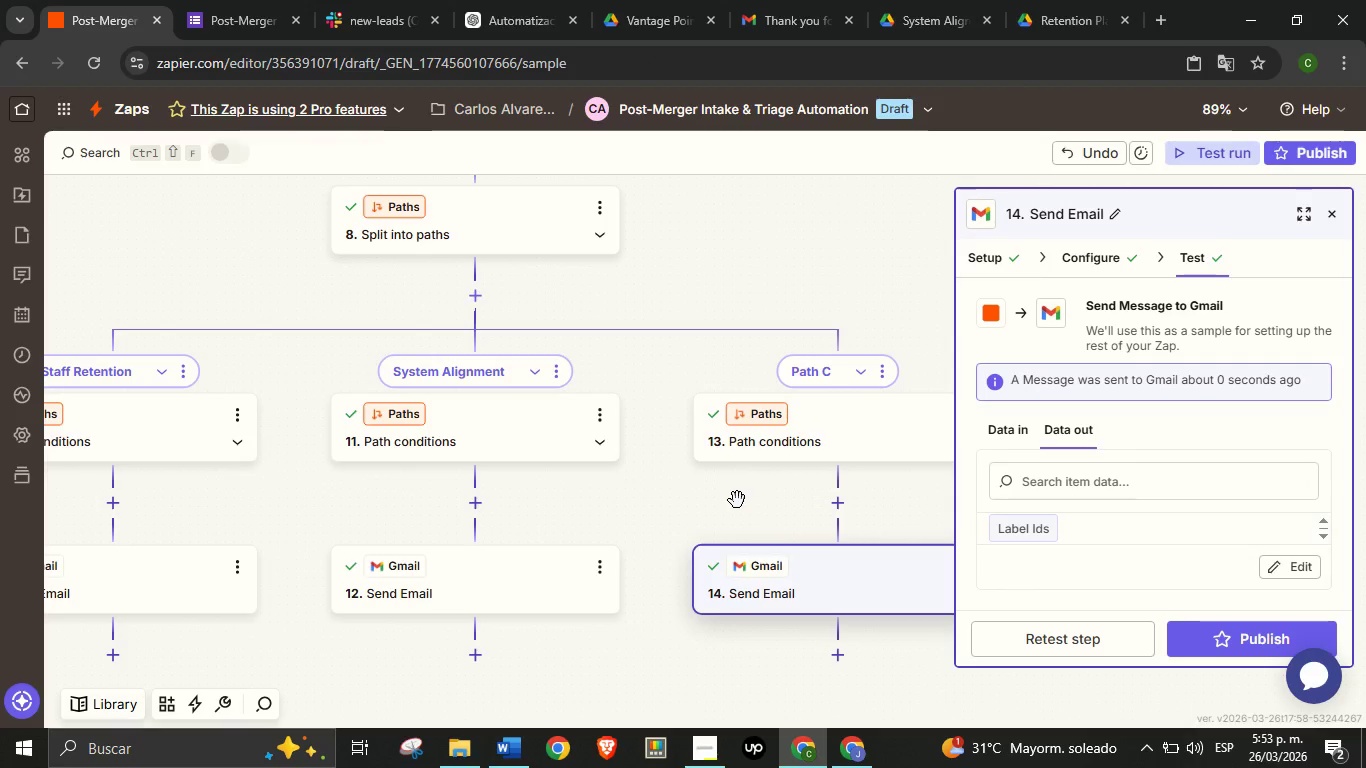 
left_click_drag(start_coordinate=[738, 500], to_coordinate=[702, 419])
 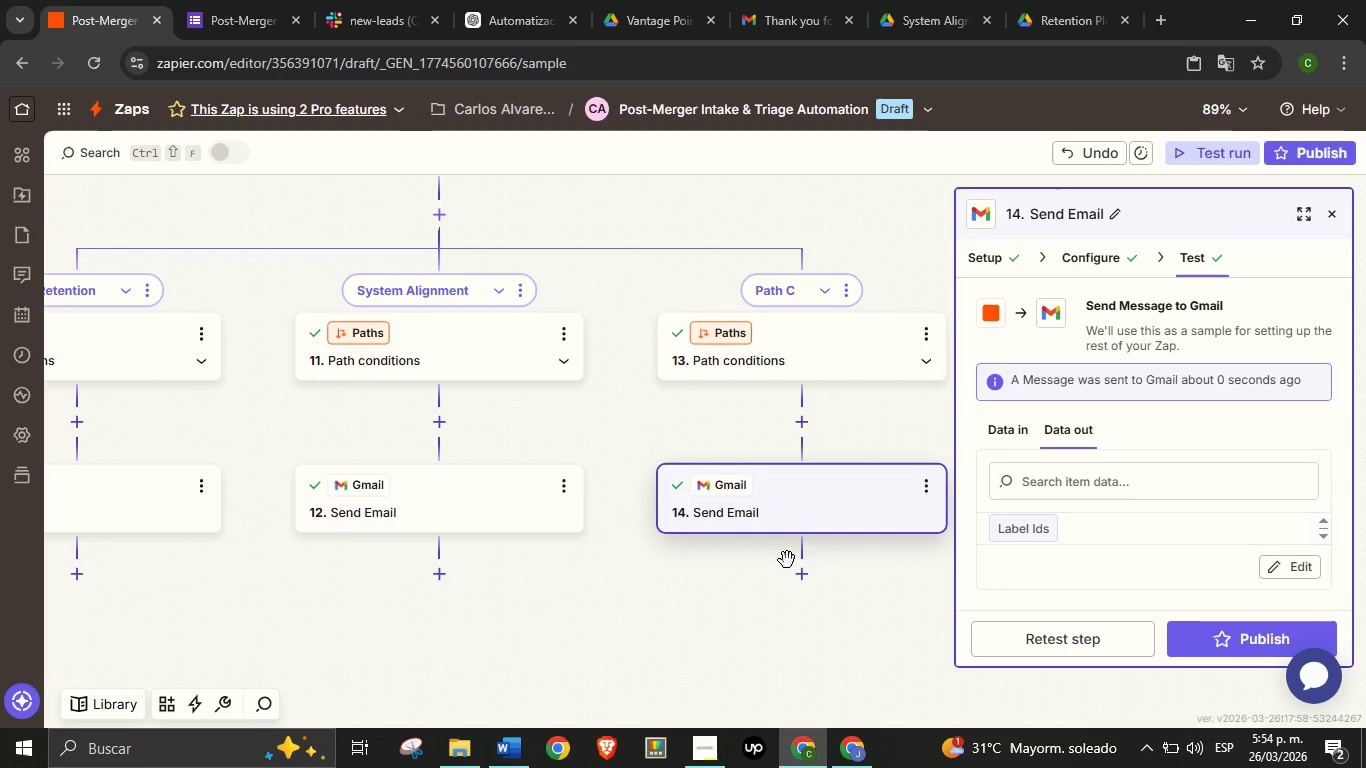 
wait(53.72)
 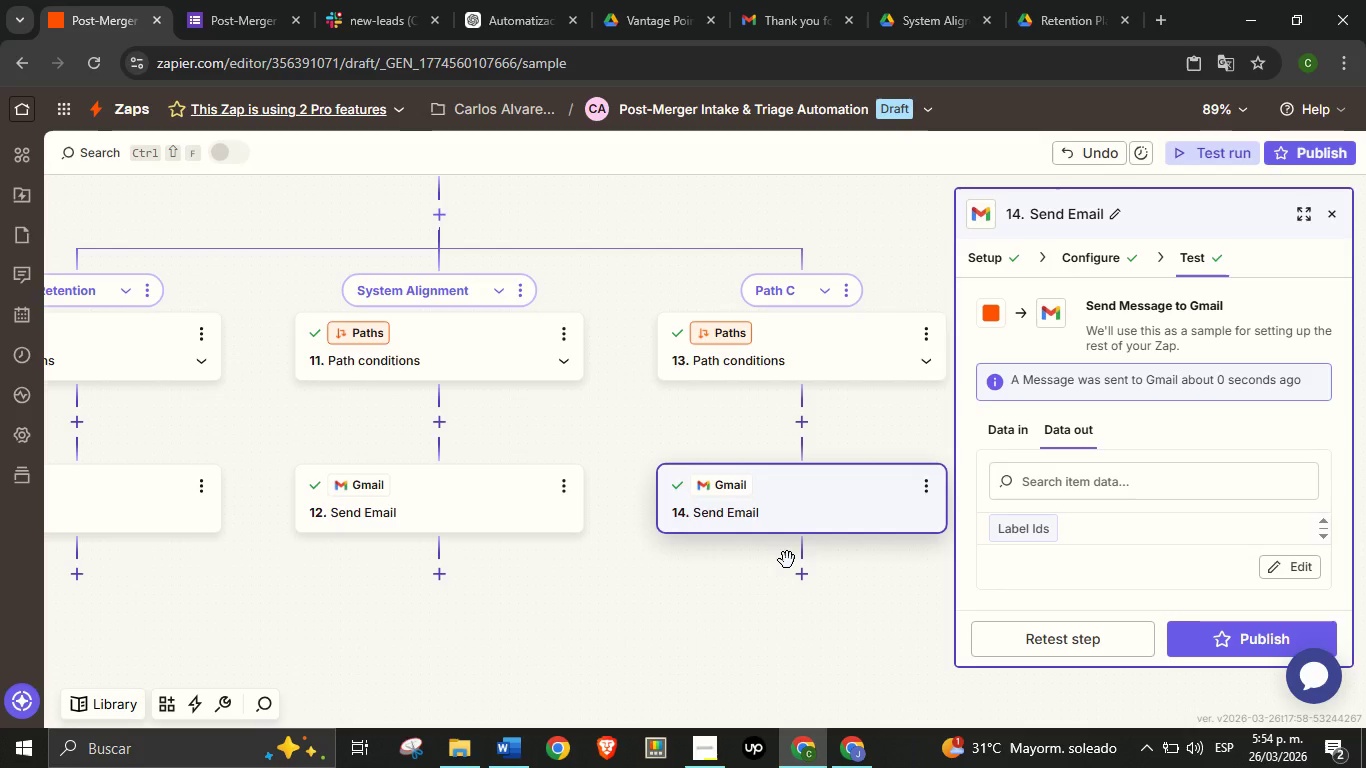 
left_click_drag(start_coordinate=[619, 442], to_coordinate=[705, 480])
 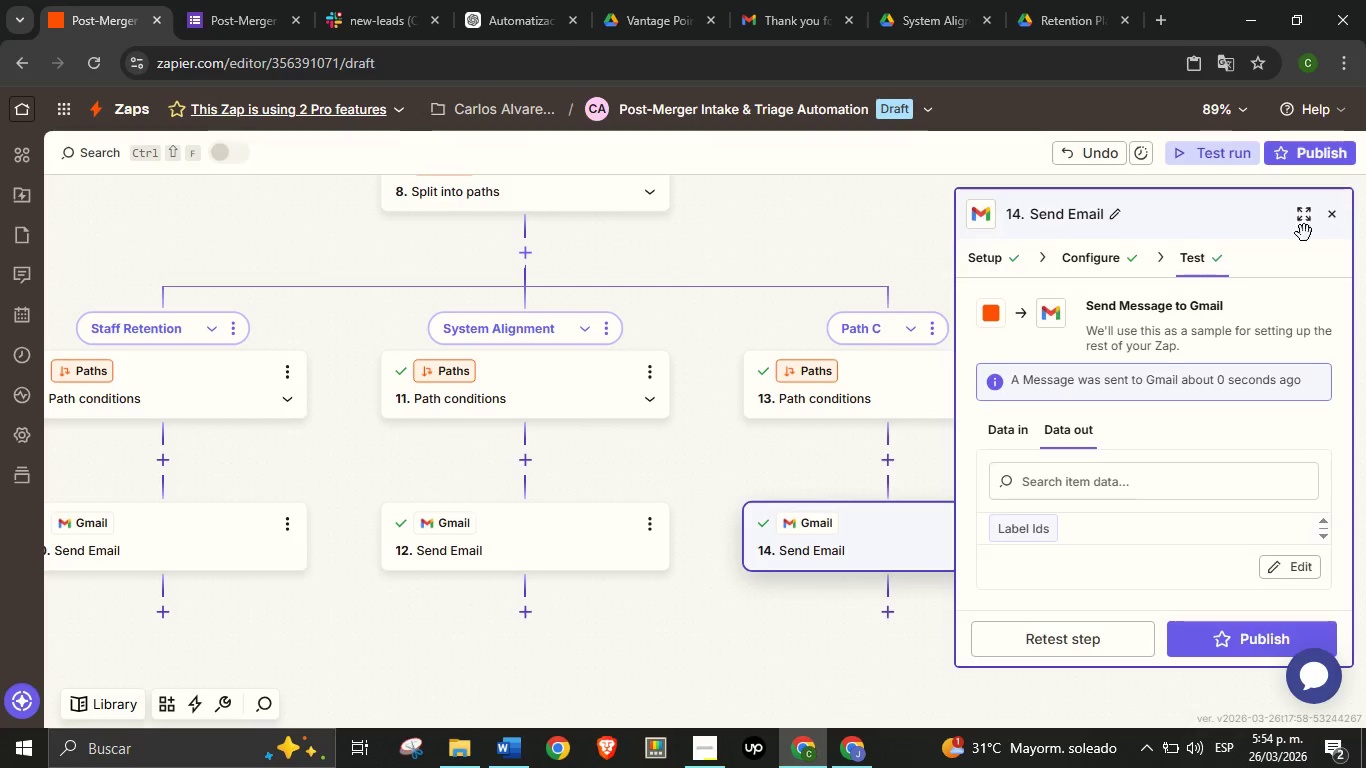 
left_click([1334, 216])
 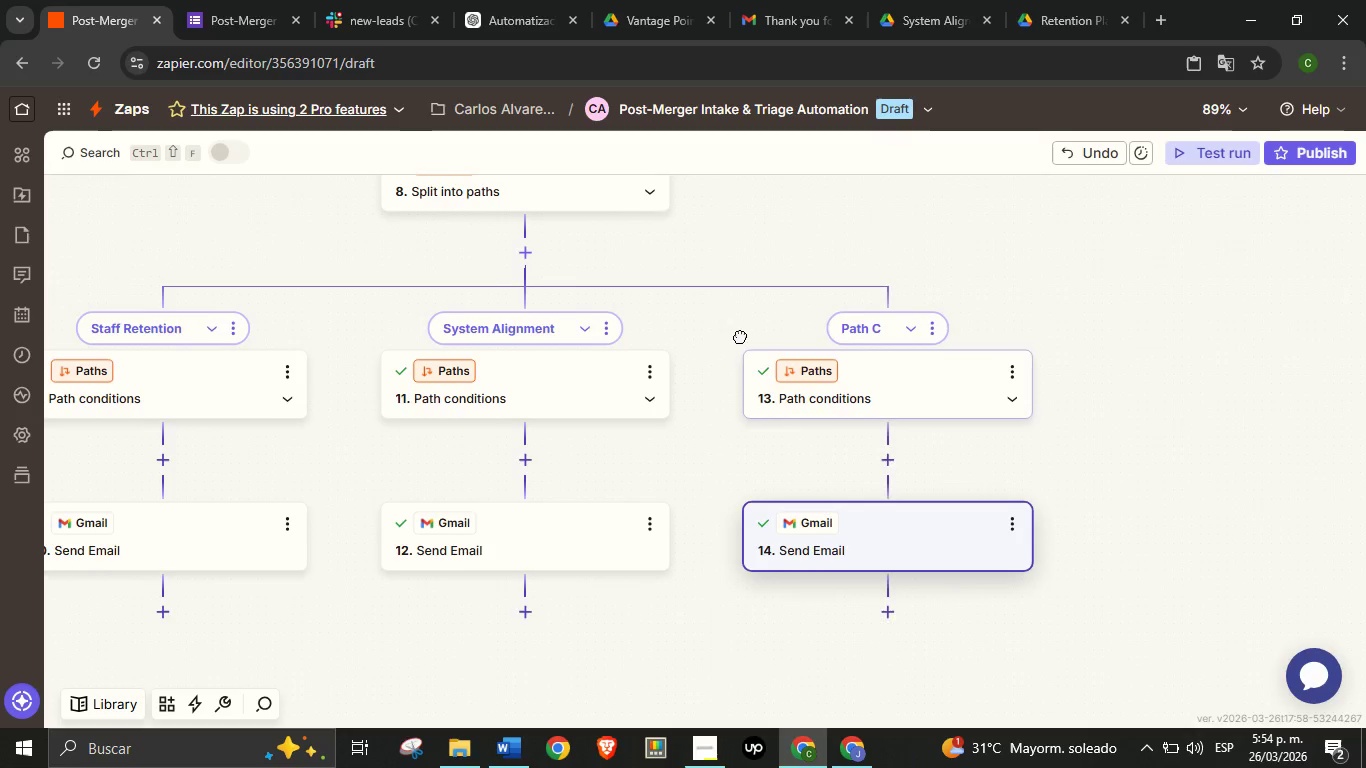 
left_click_drag(start_coordinate=[718, 330], to_coordinate=[814, 370])
 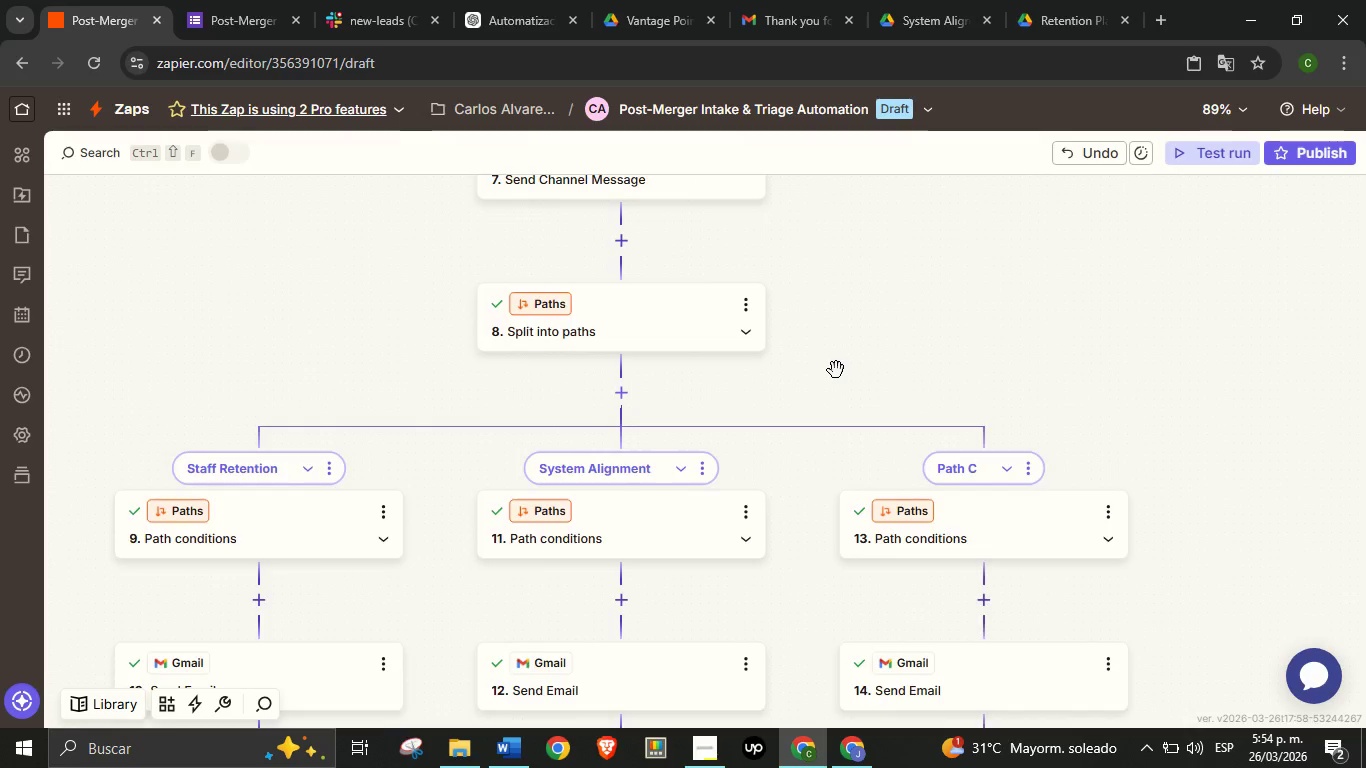 